 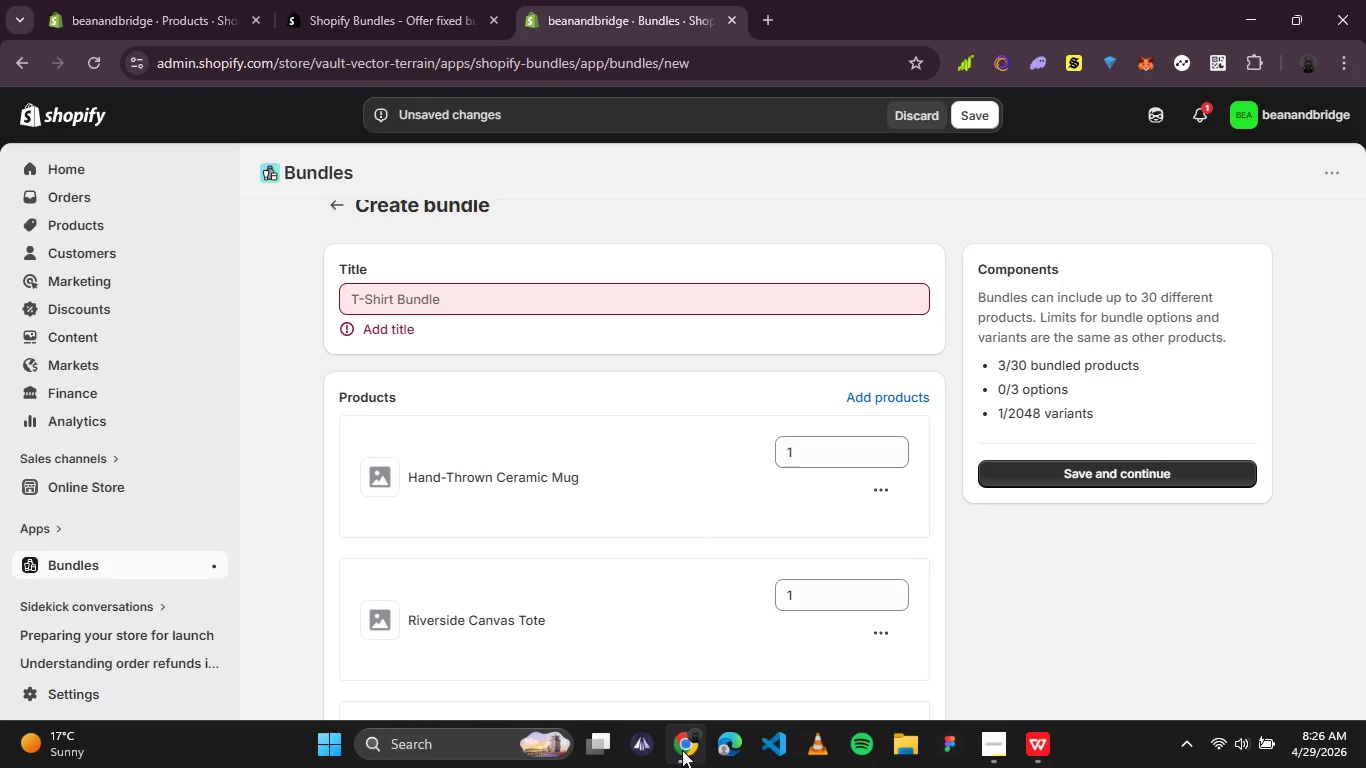 
left_click([569, 296])
 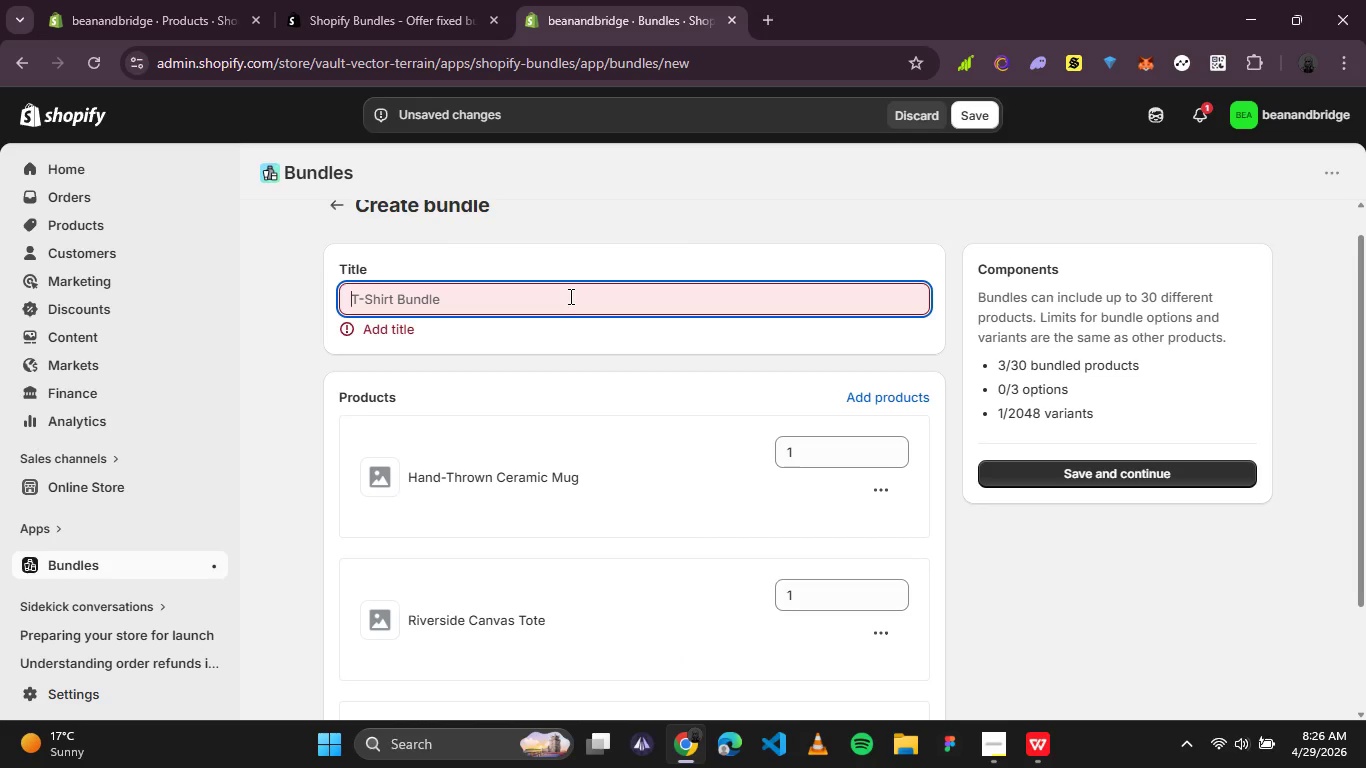 
key(Control+V)
 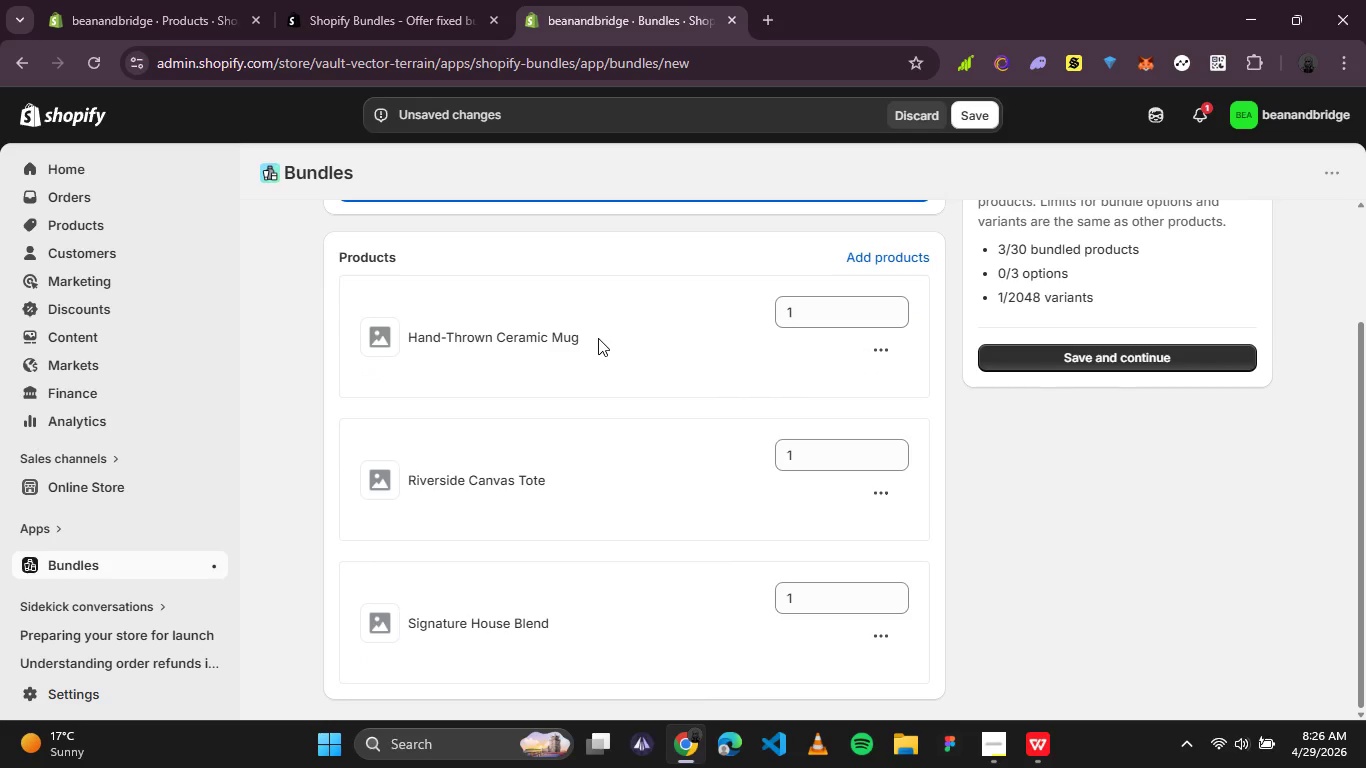 
wait(16.34)
 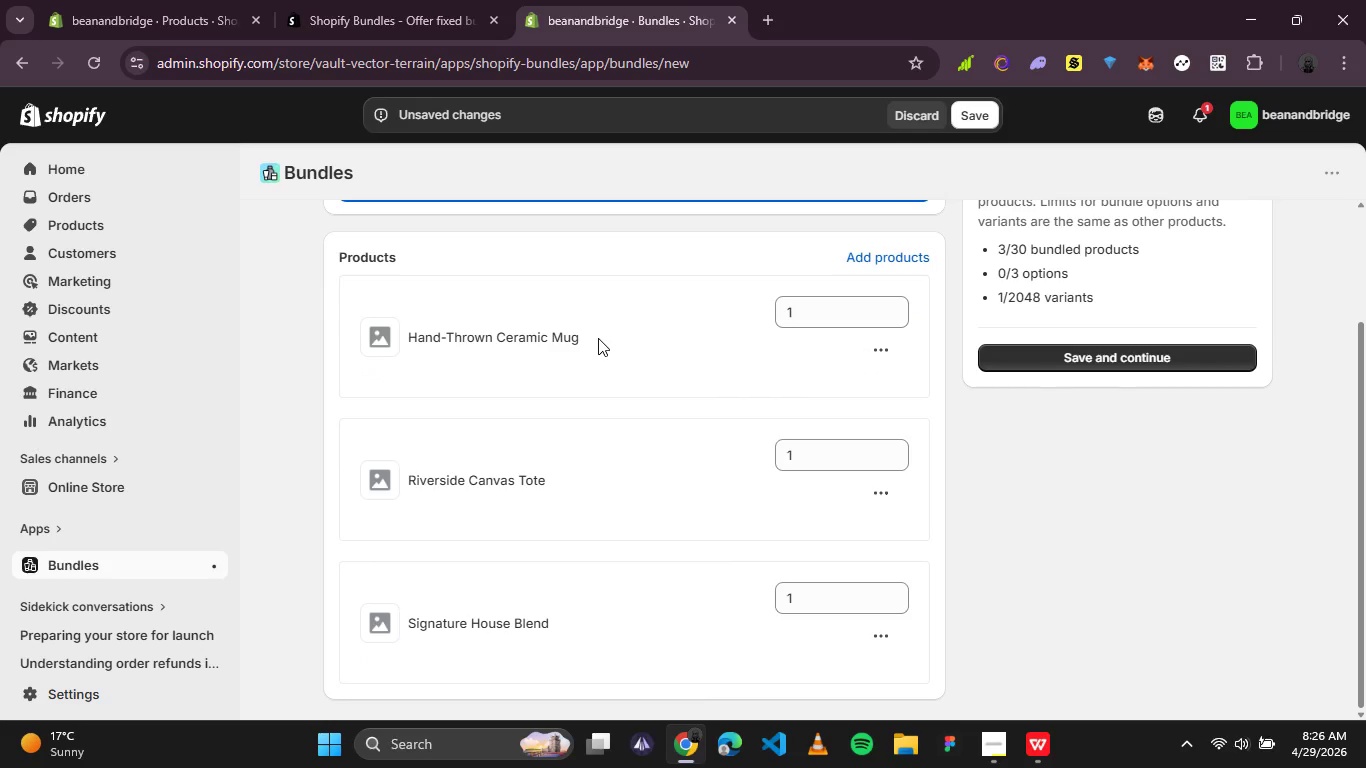 
left_click([1066, 511])
 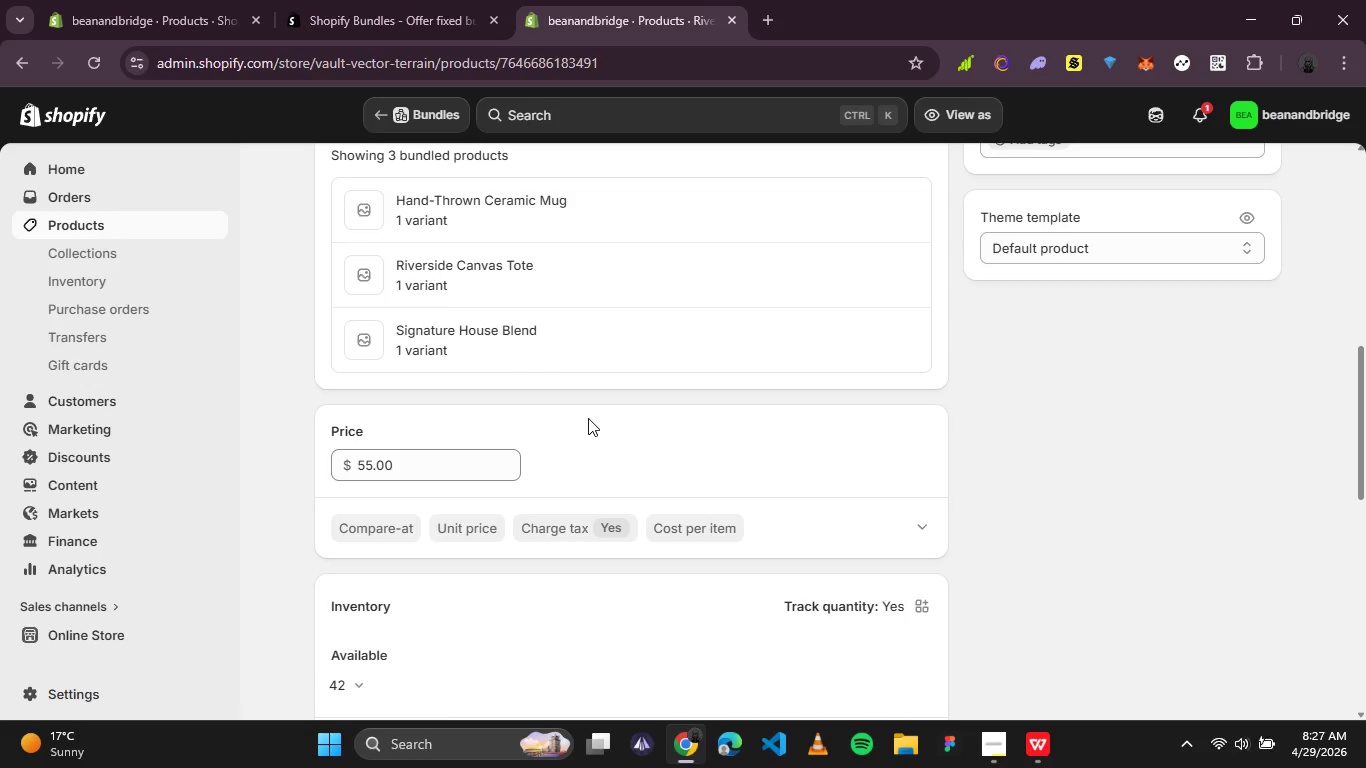 
wait(28.33)
 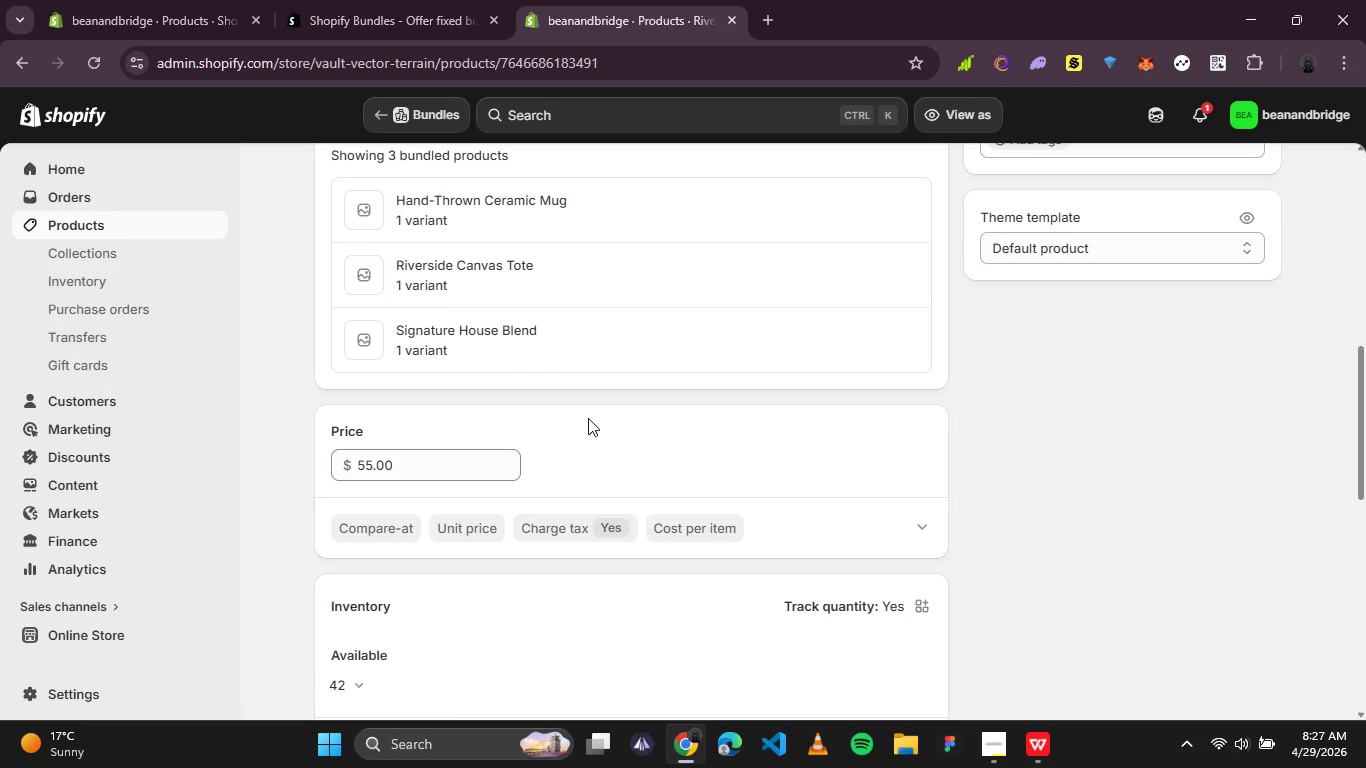 
left_click_drag(start_coordinate=[479, 455], to_coordinate=[302, 461])
 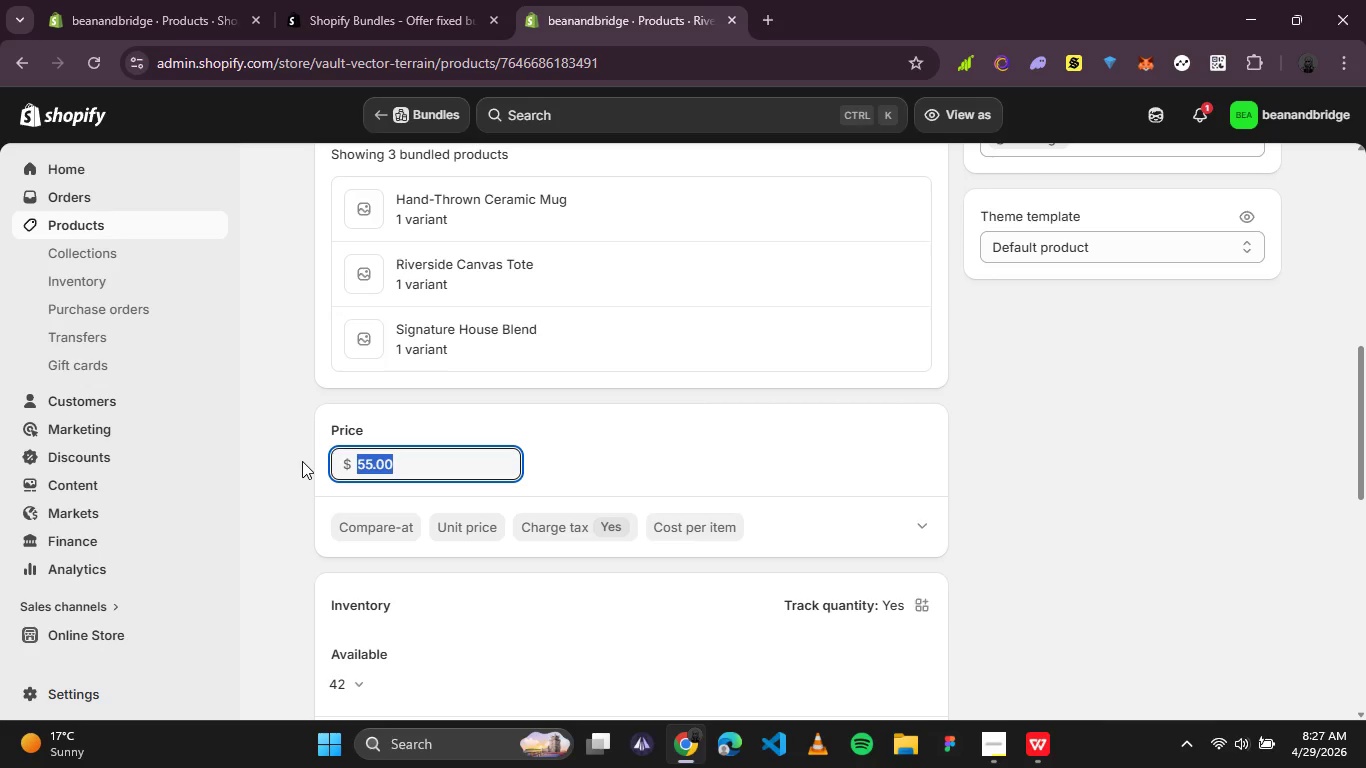 
type(45)
 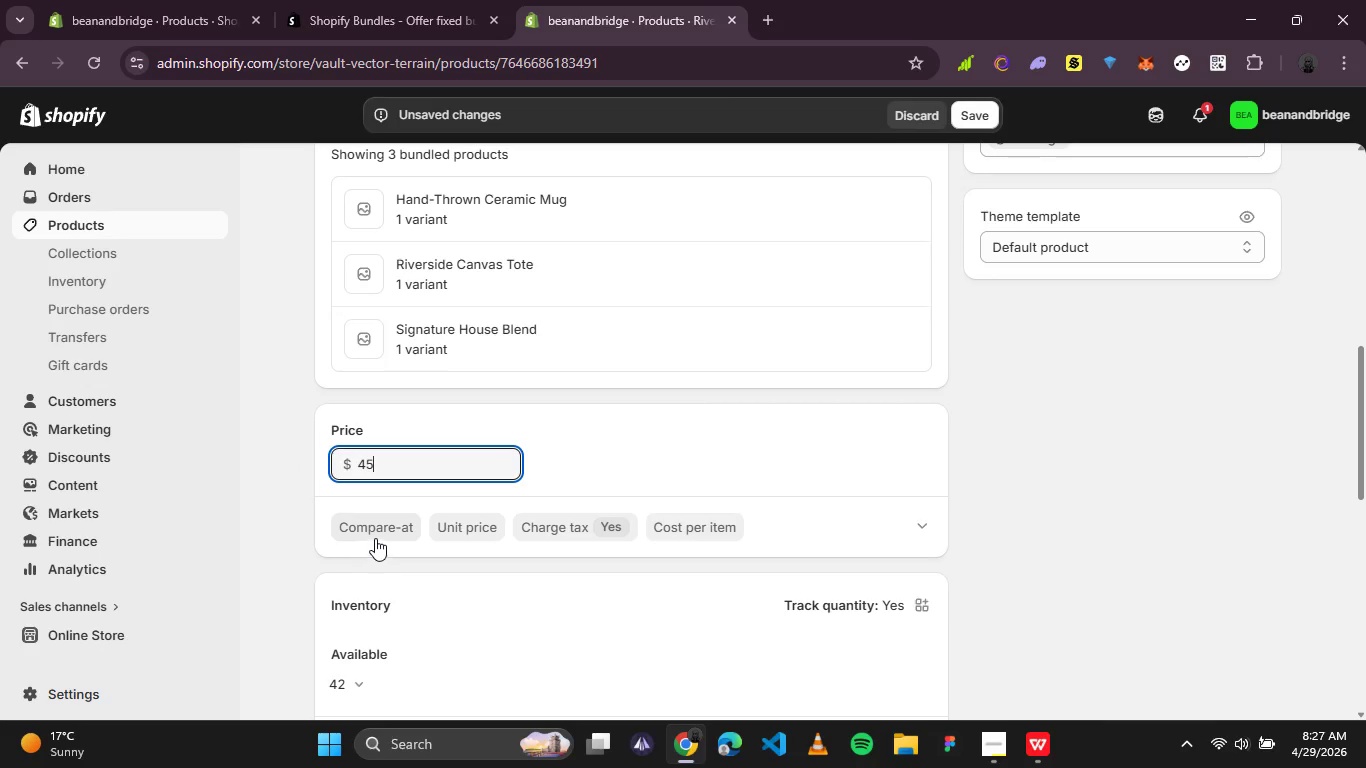 
left_click([375, 535])
 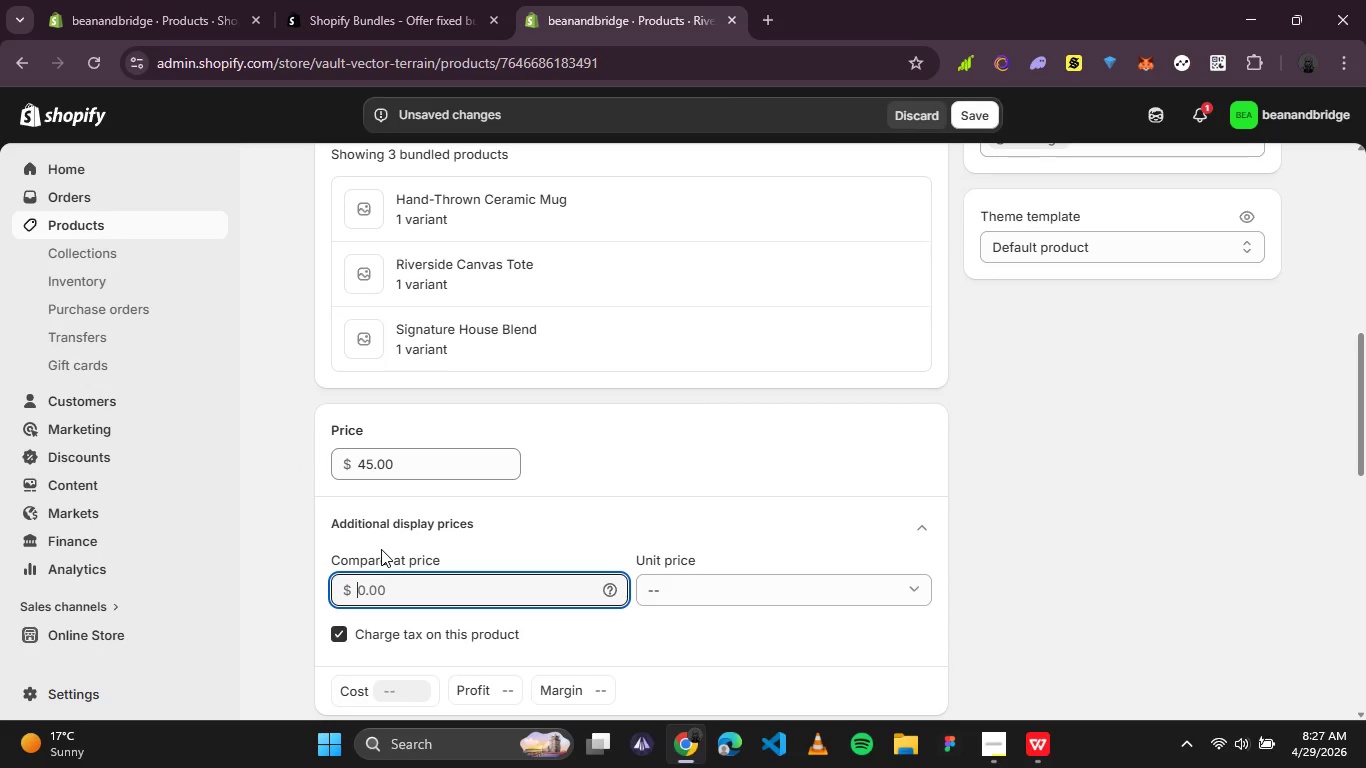 
type(55)
 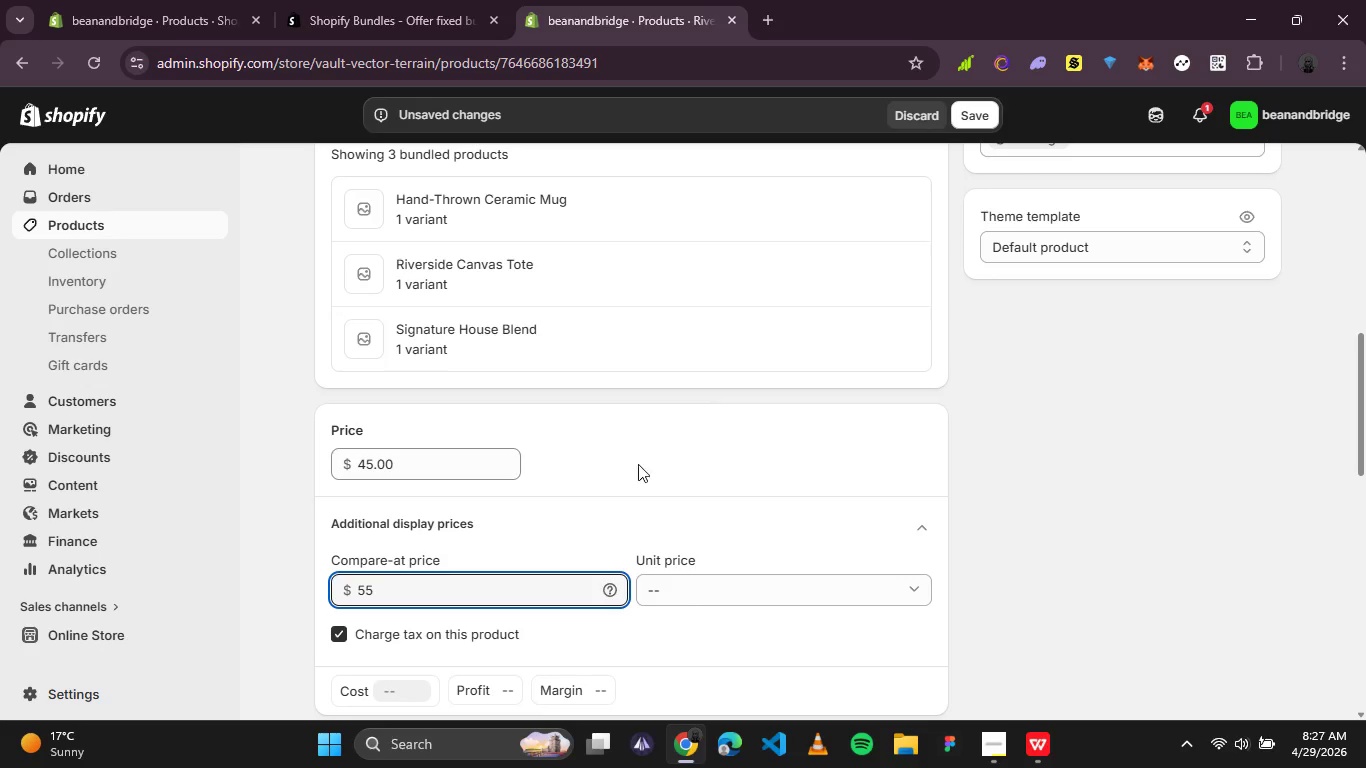 
left_click([1028, 403])
 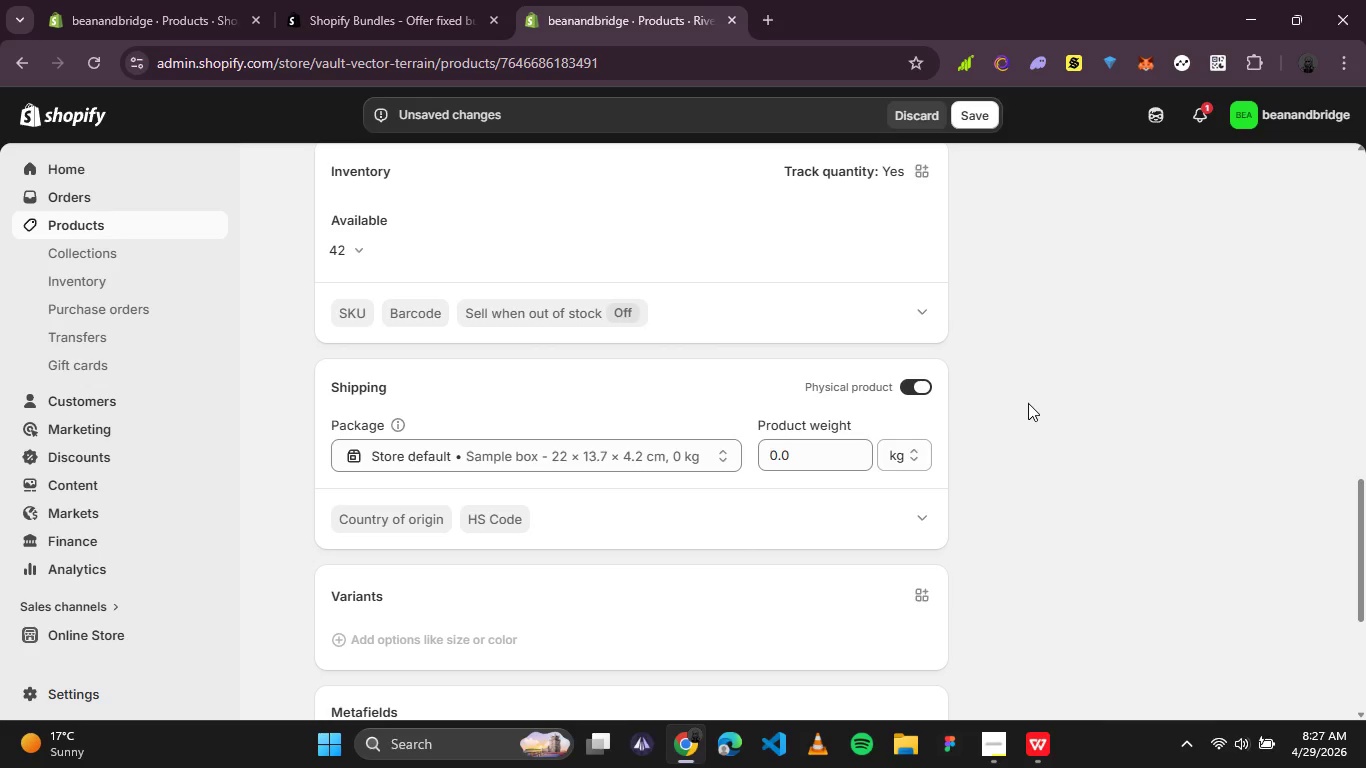 
wait(19.45)
 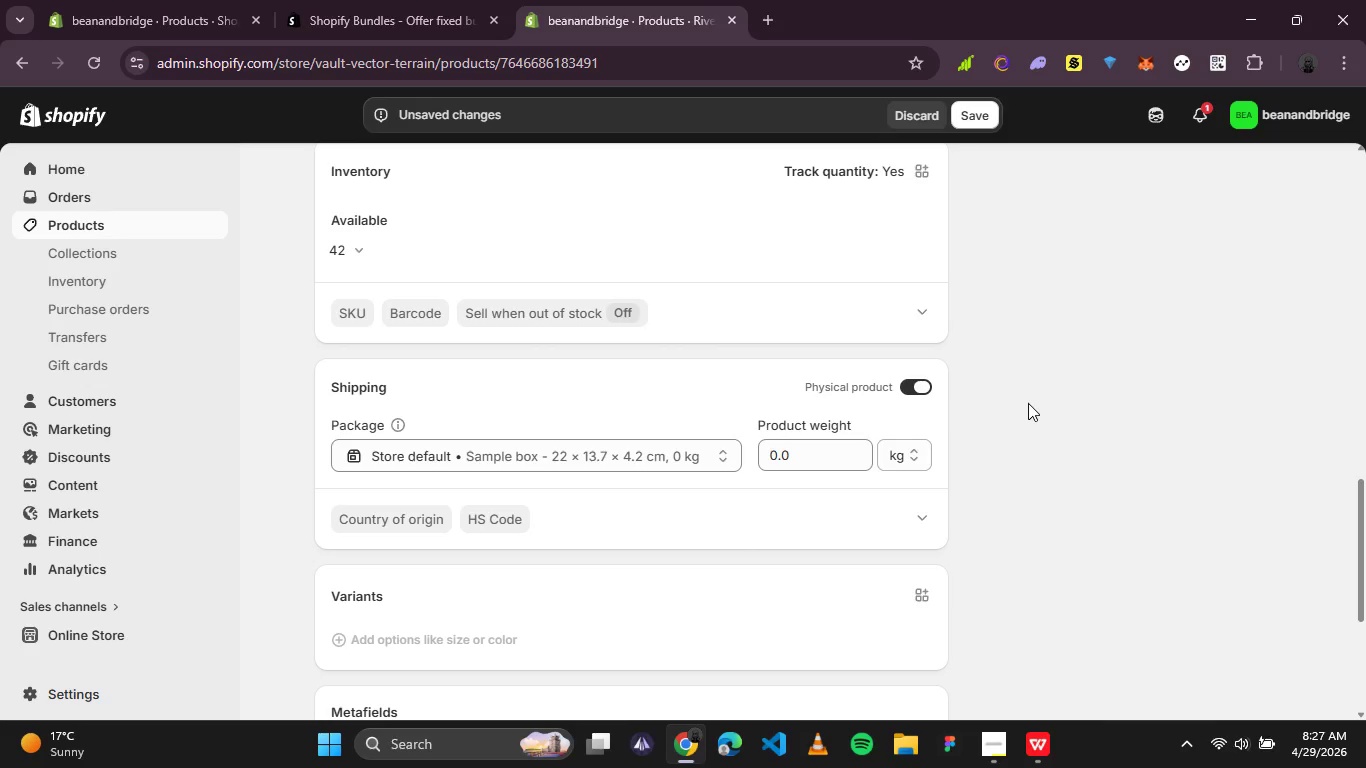 
left_click([663, 379])
 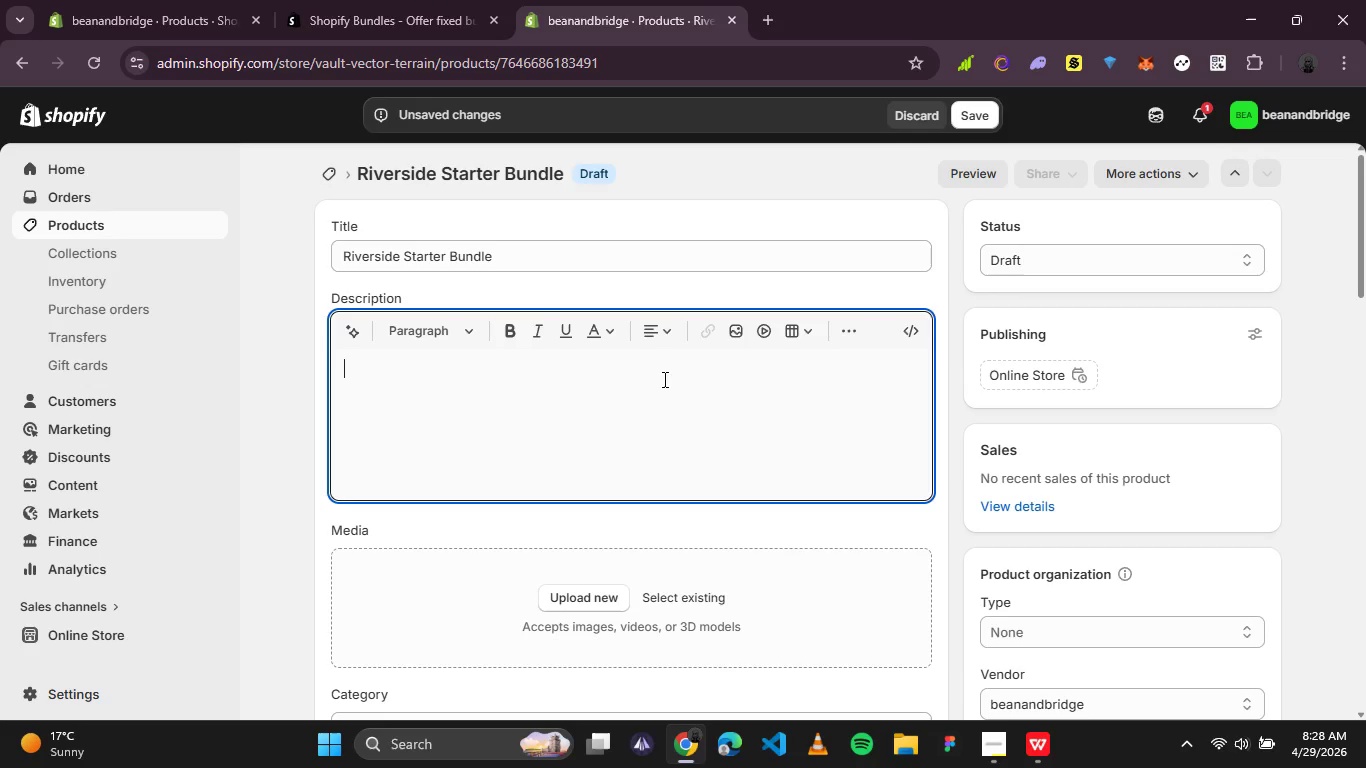 
wait(35.89)
 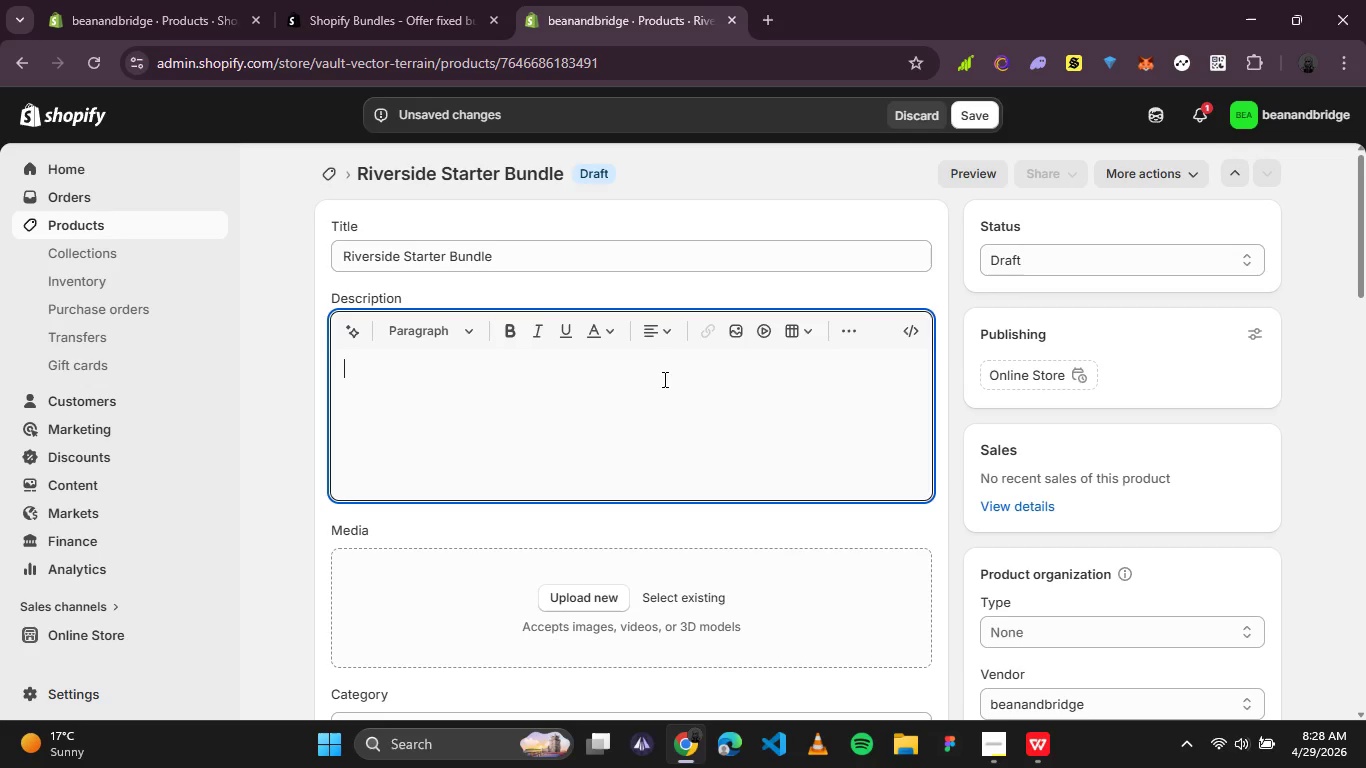 
left_click([998, 732])